 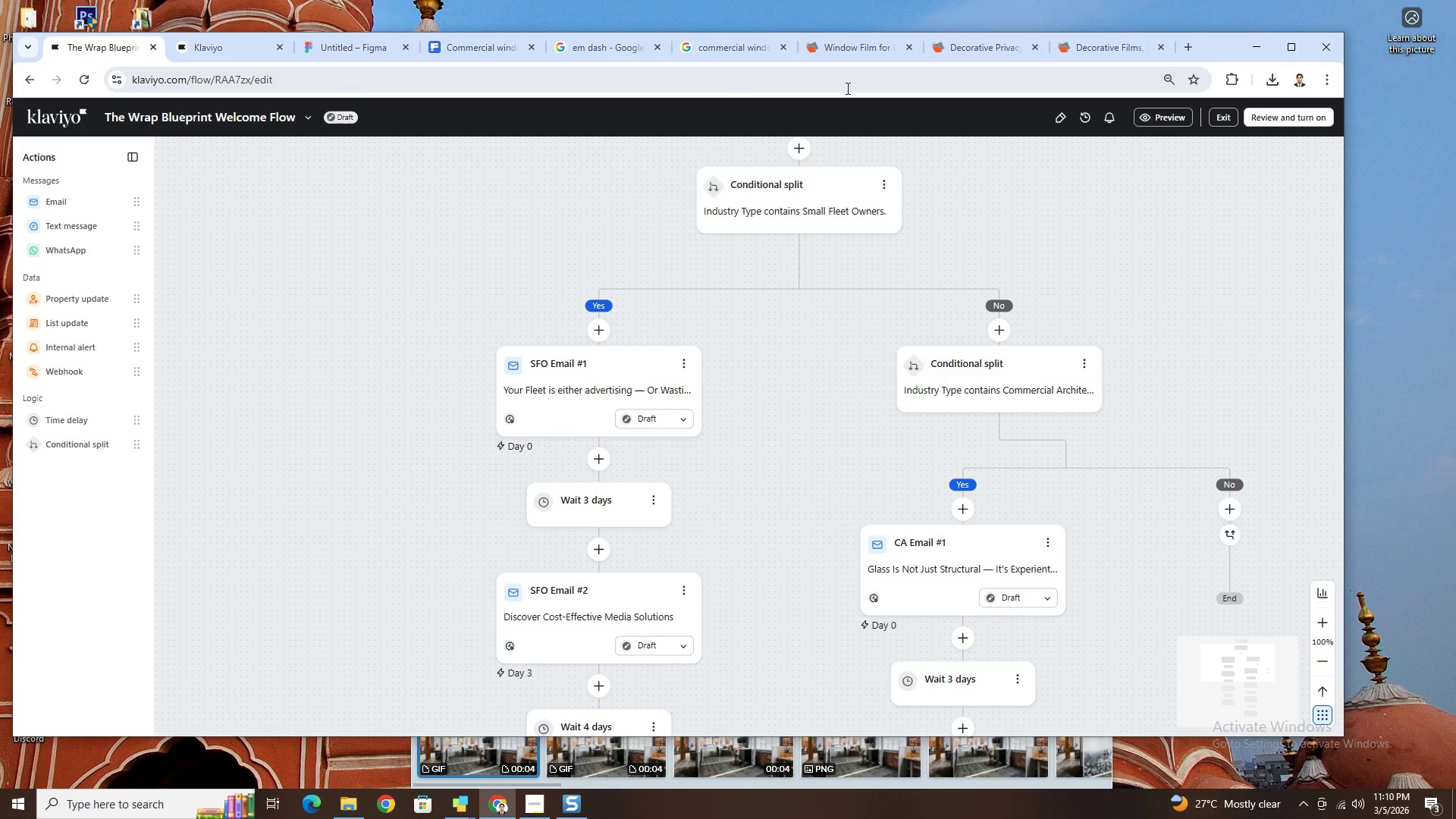 
left_click([225, 51])
 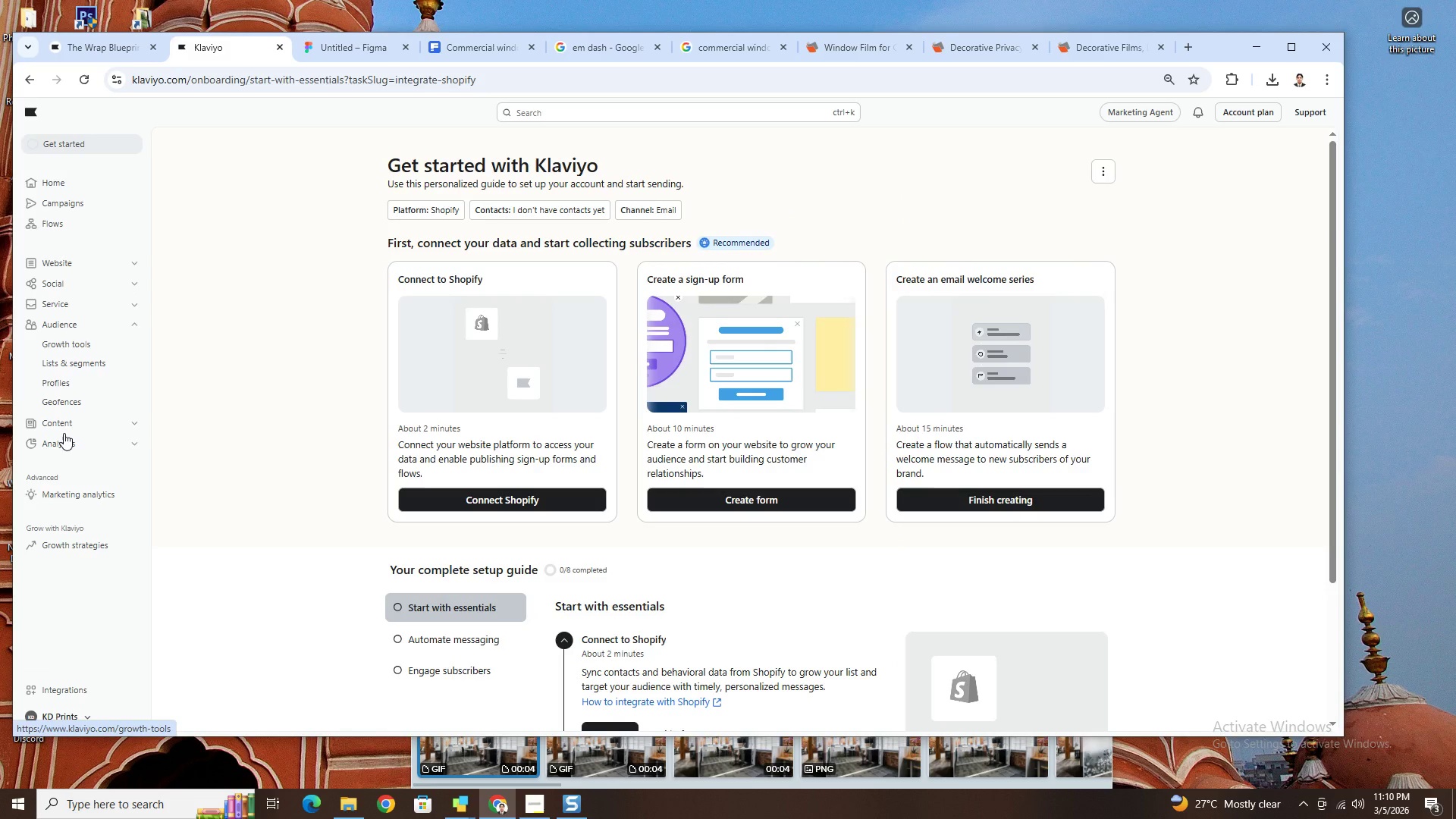 
left_click([121, 428])
 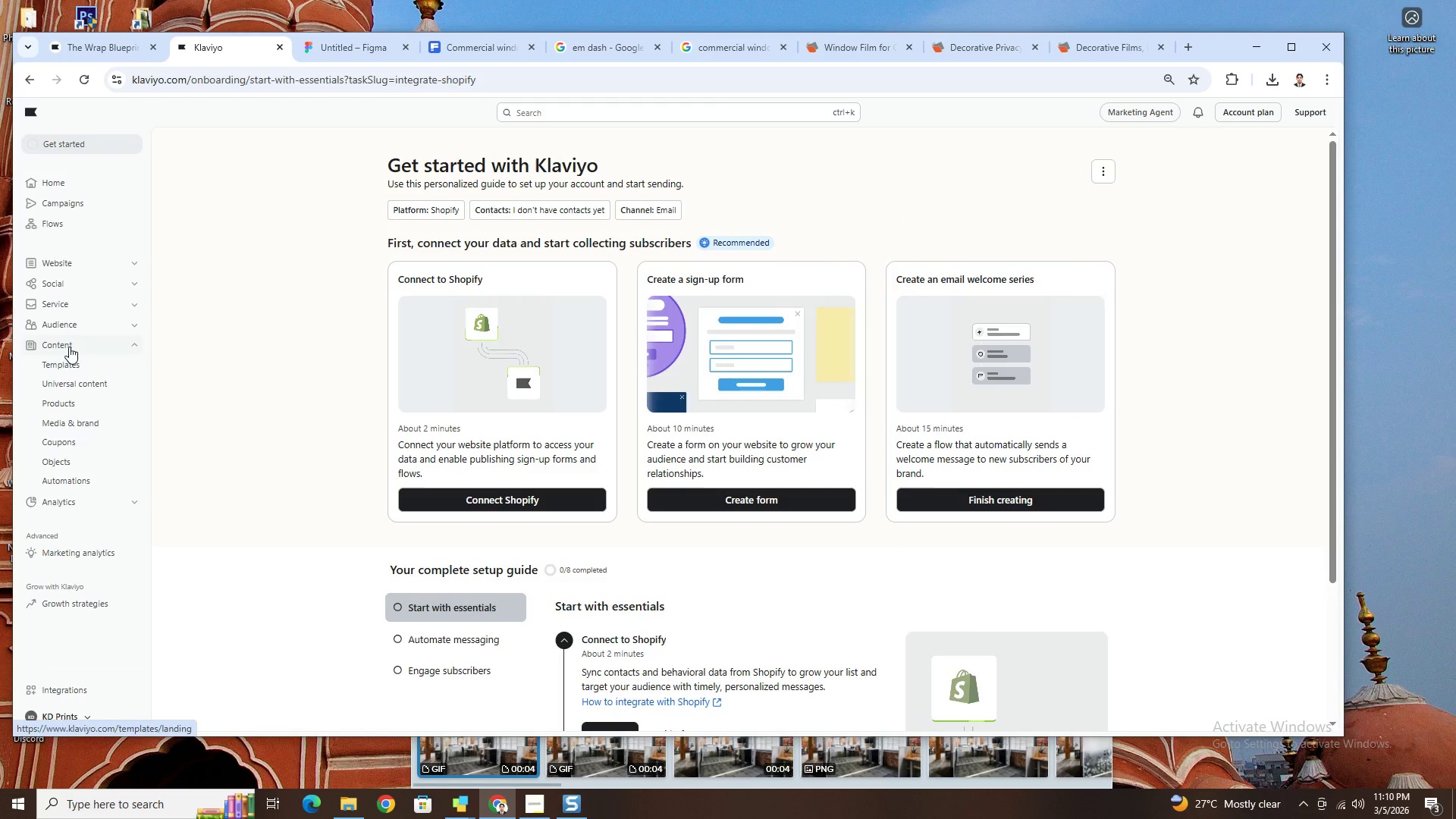 
left_click([74, 360])
 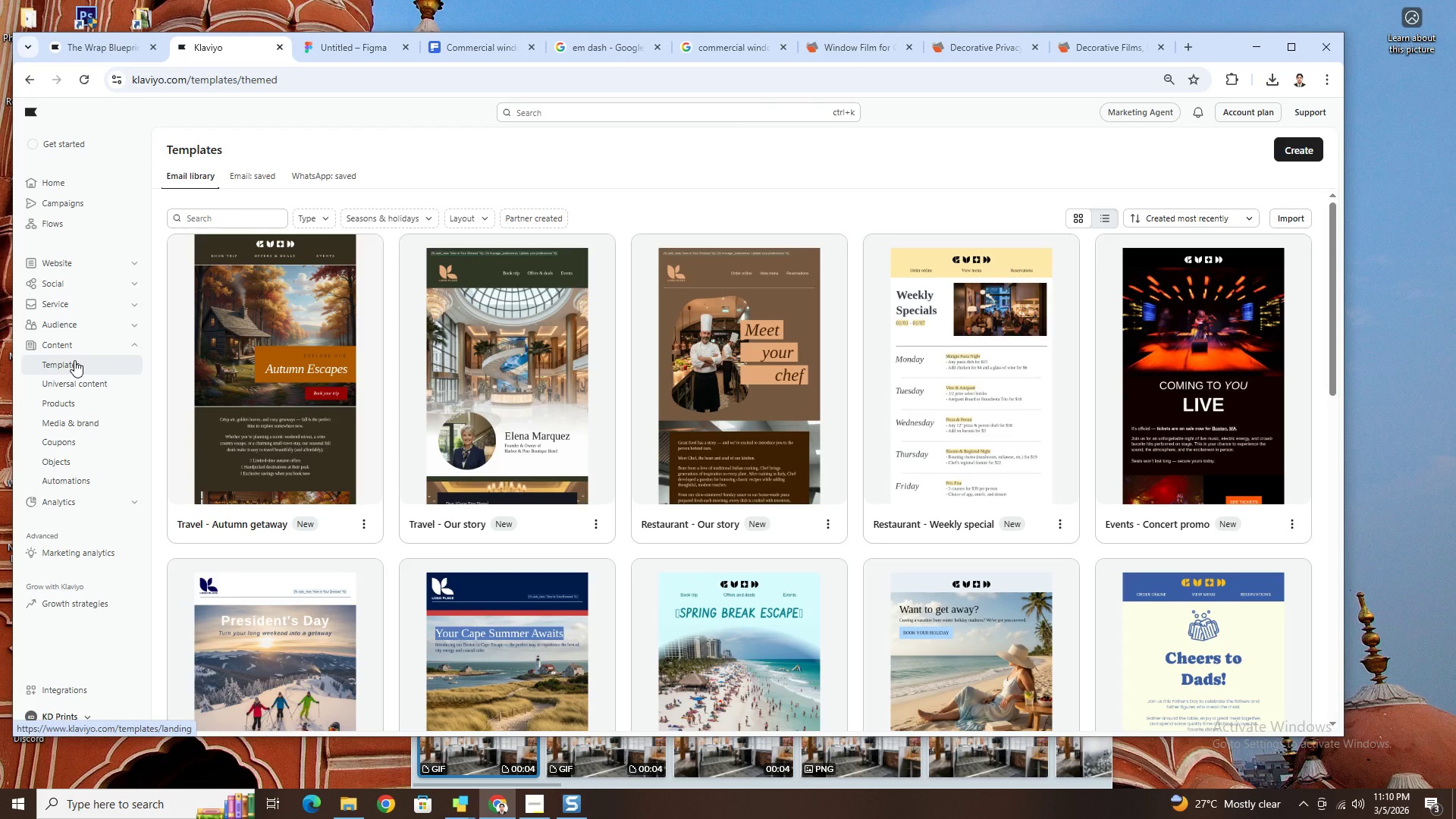 
wait(11.45)
 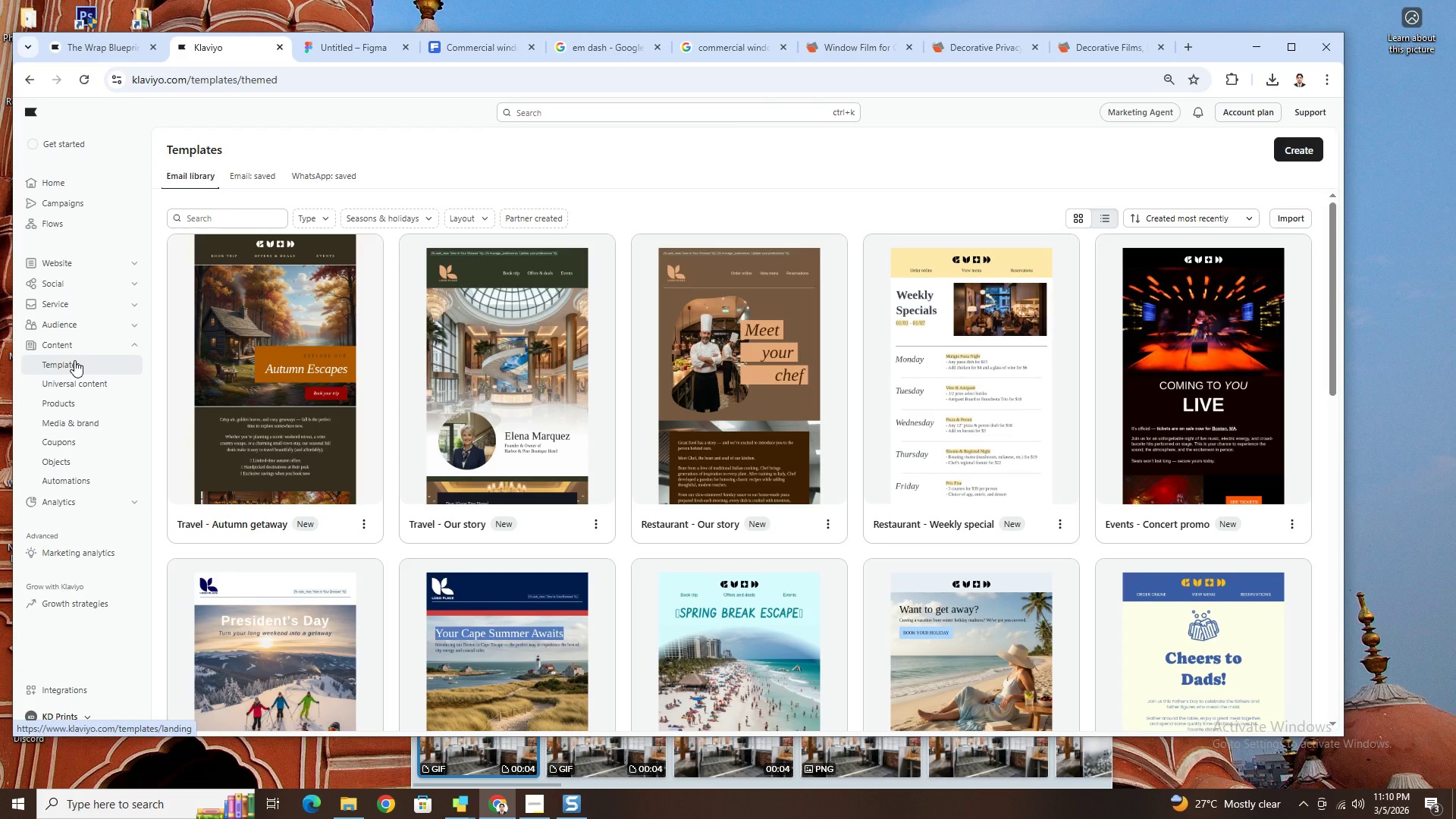 
left_click([261, 177])
 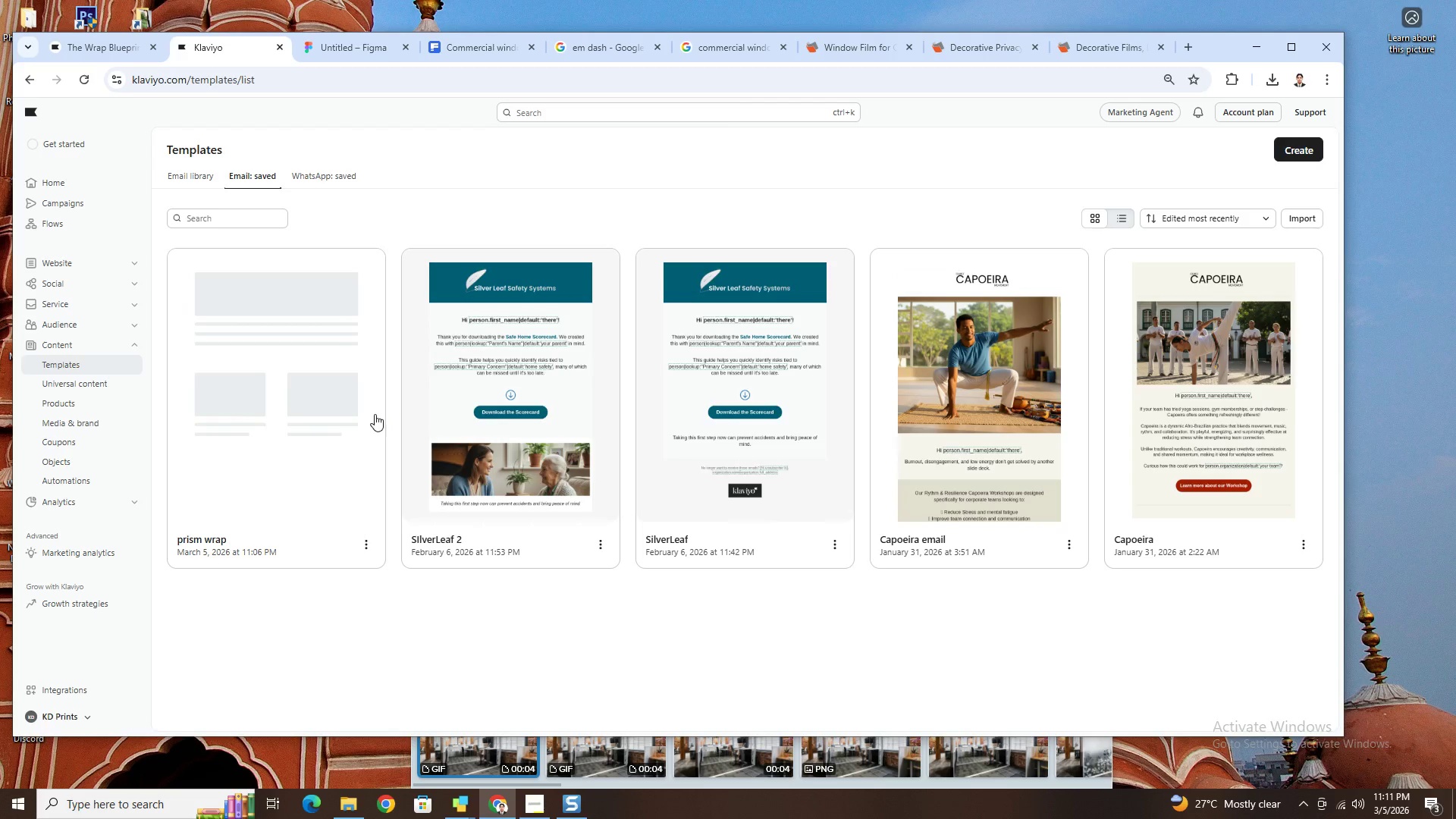 
wait(10.8)
 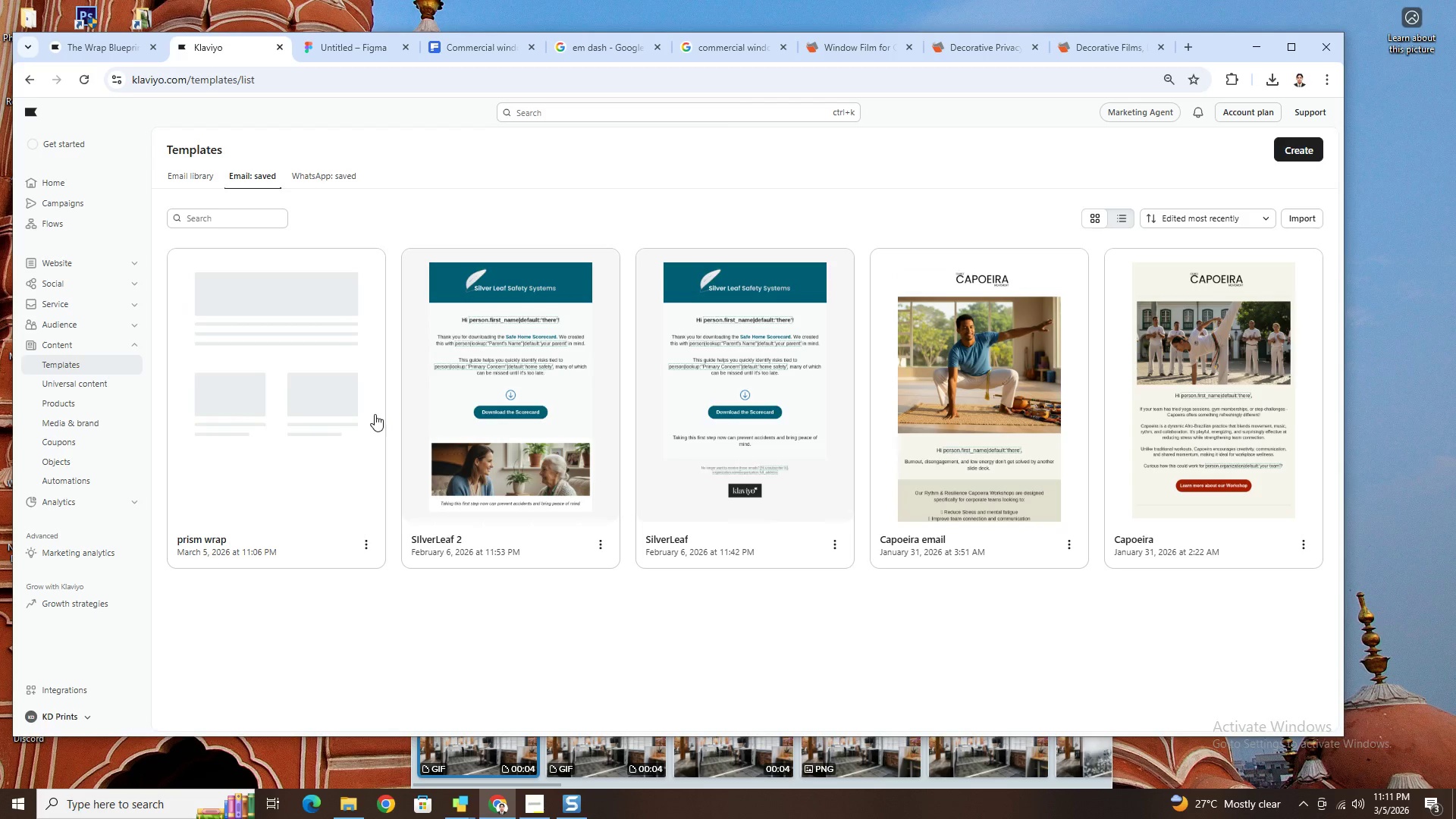 
left_click([1294, 150])
 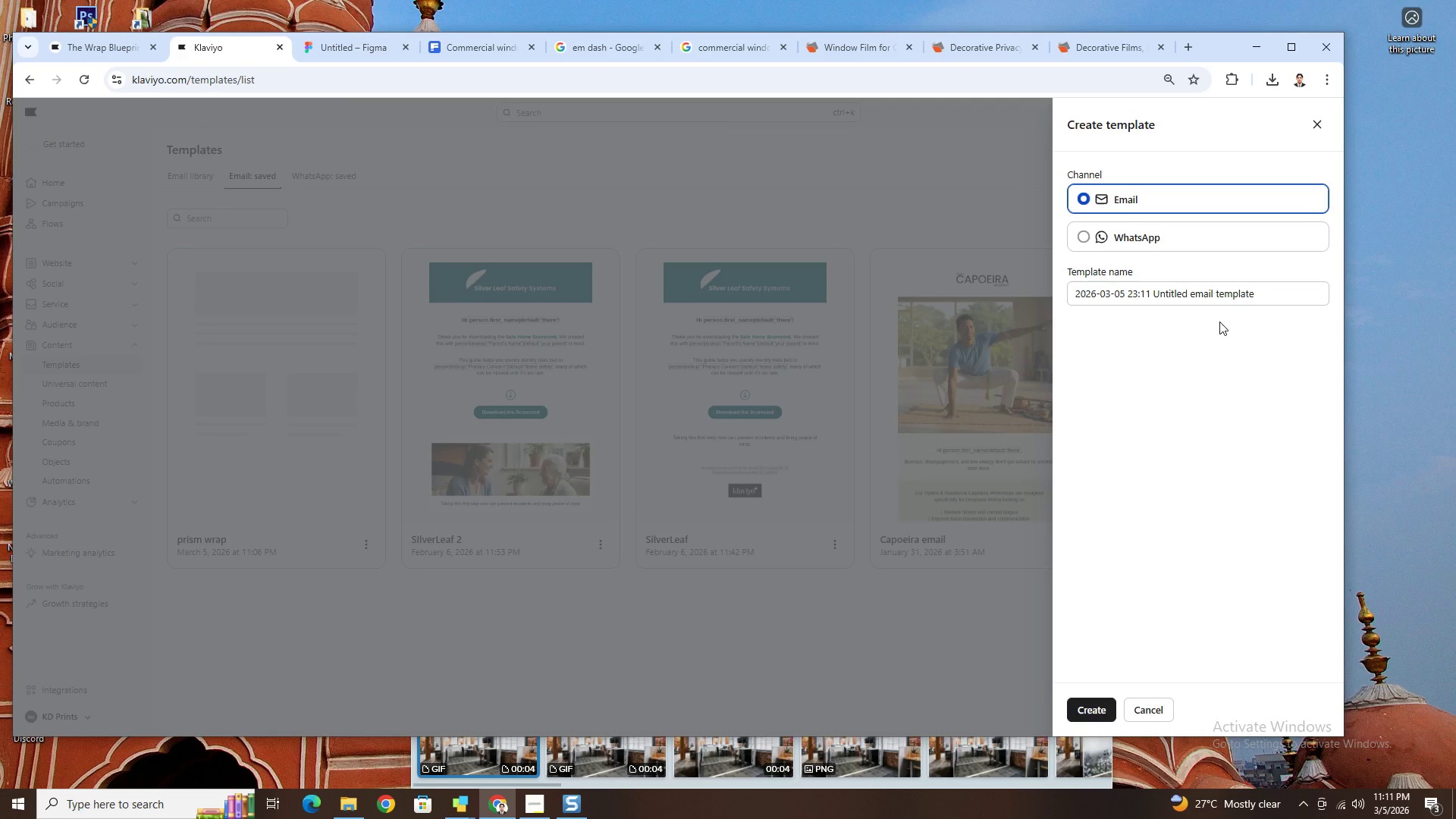 
double_click([1220, 300])
 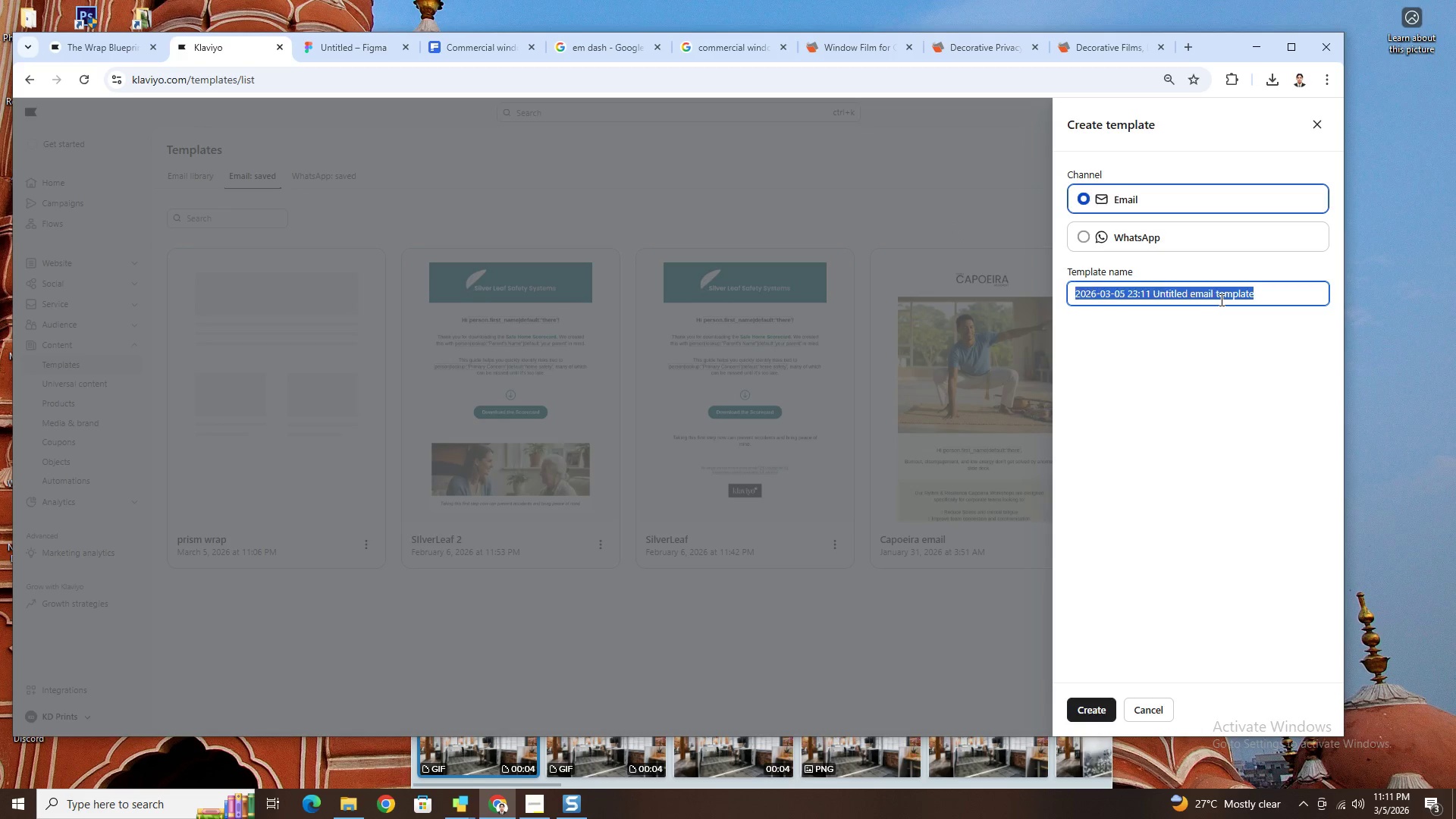 
triple_click([1220, 300])
 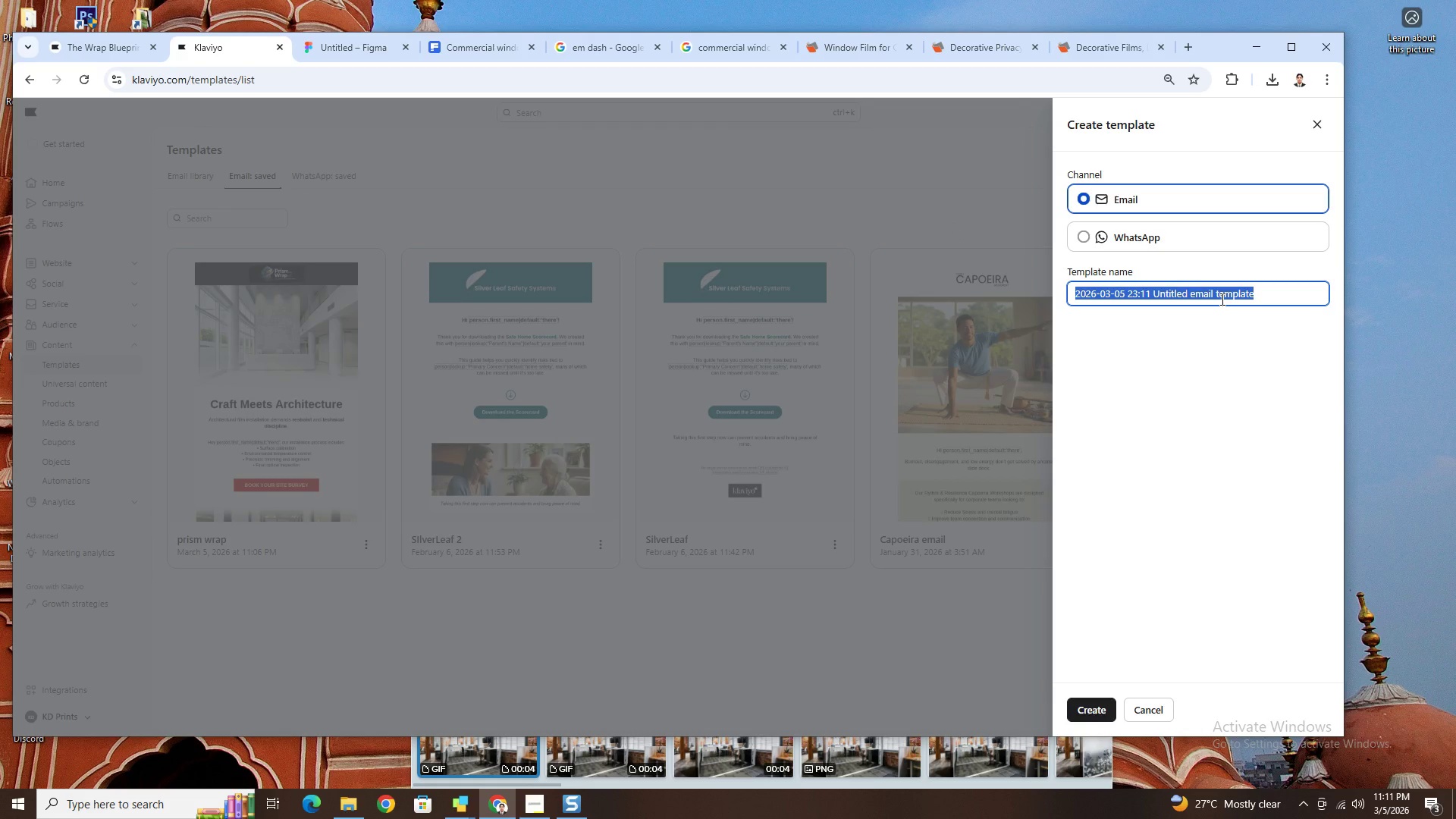 
wait(5.02)
 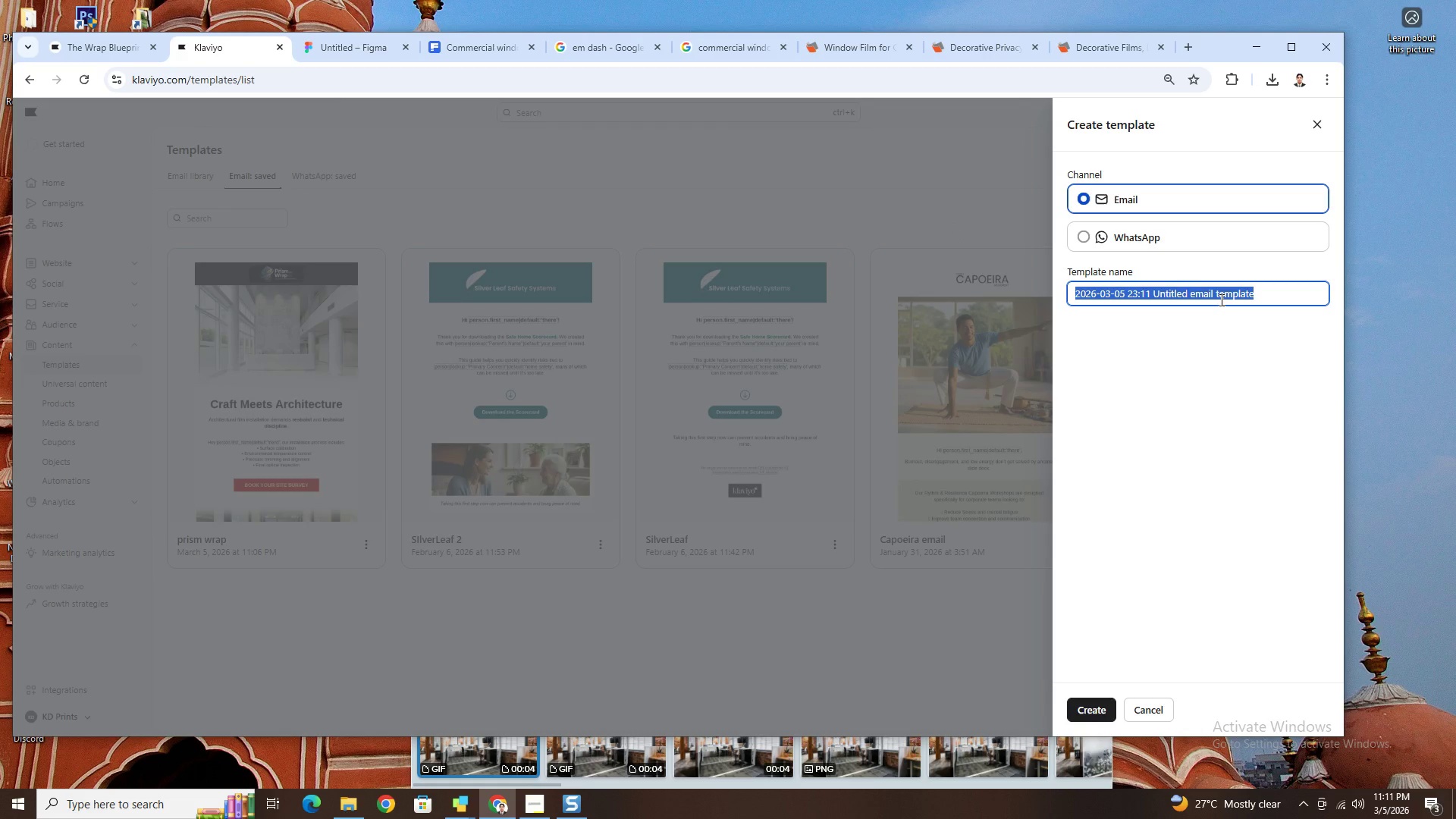 
left_click([570, 802])
 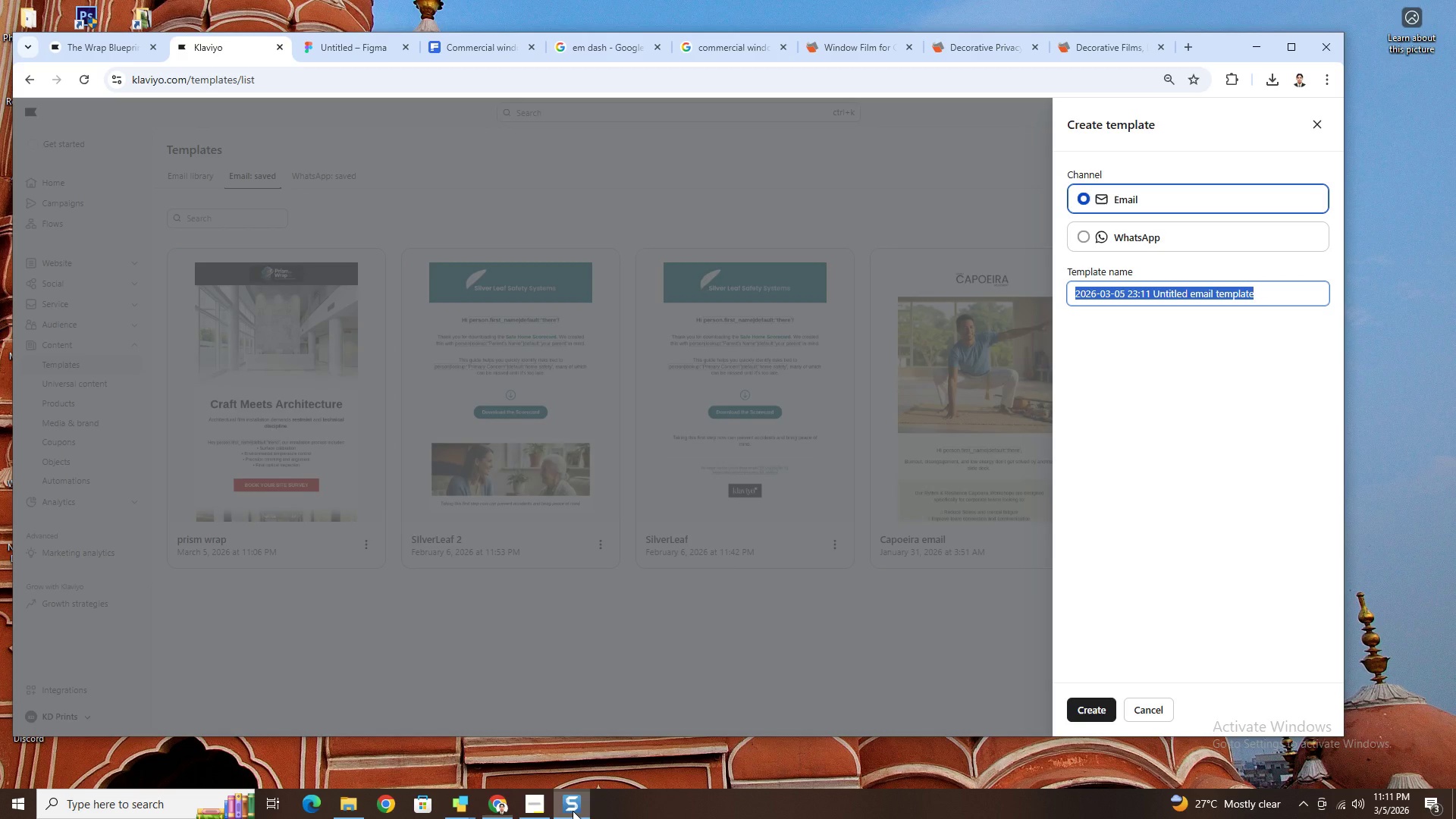 
double_click([532, 807])